 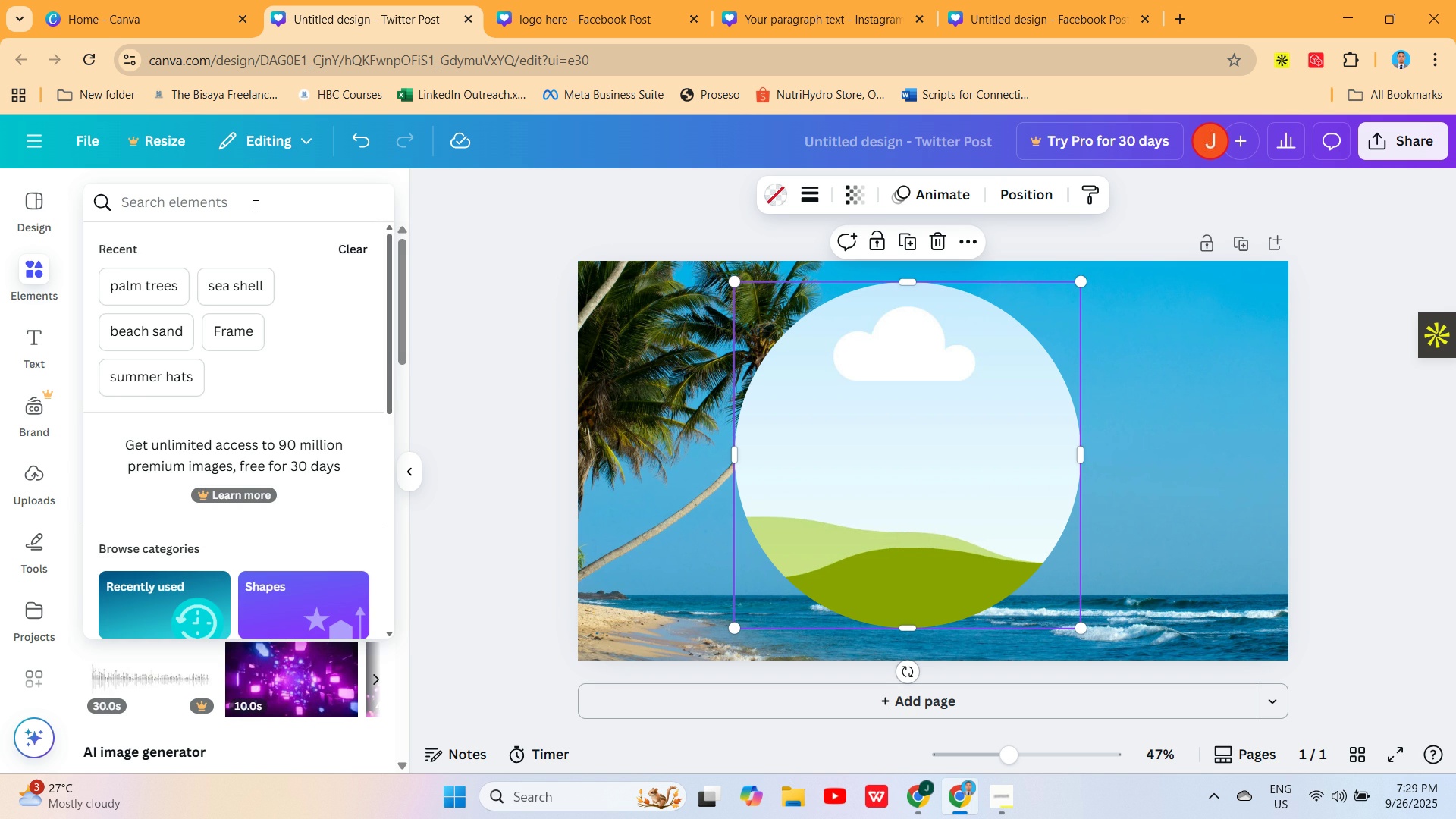 
type(gla)
key(Backspace)
key(Backspace)
key(Backspace)
type(sungj)
key(Backspace)
 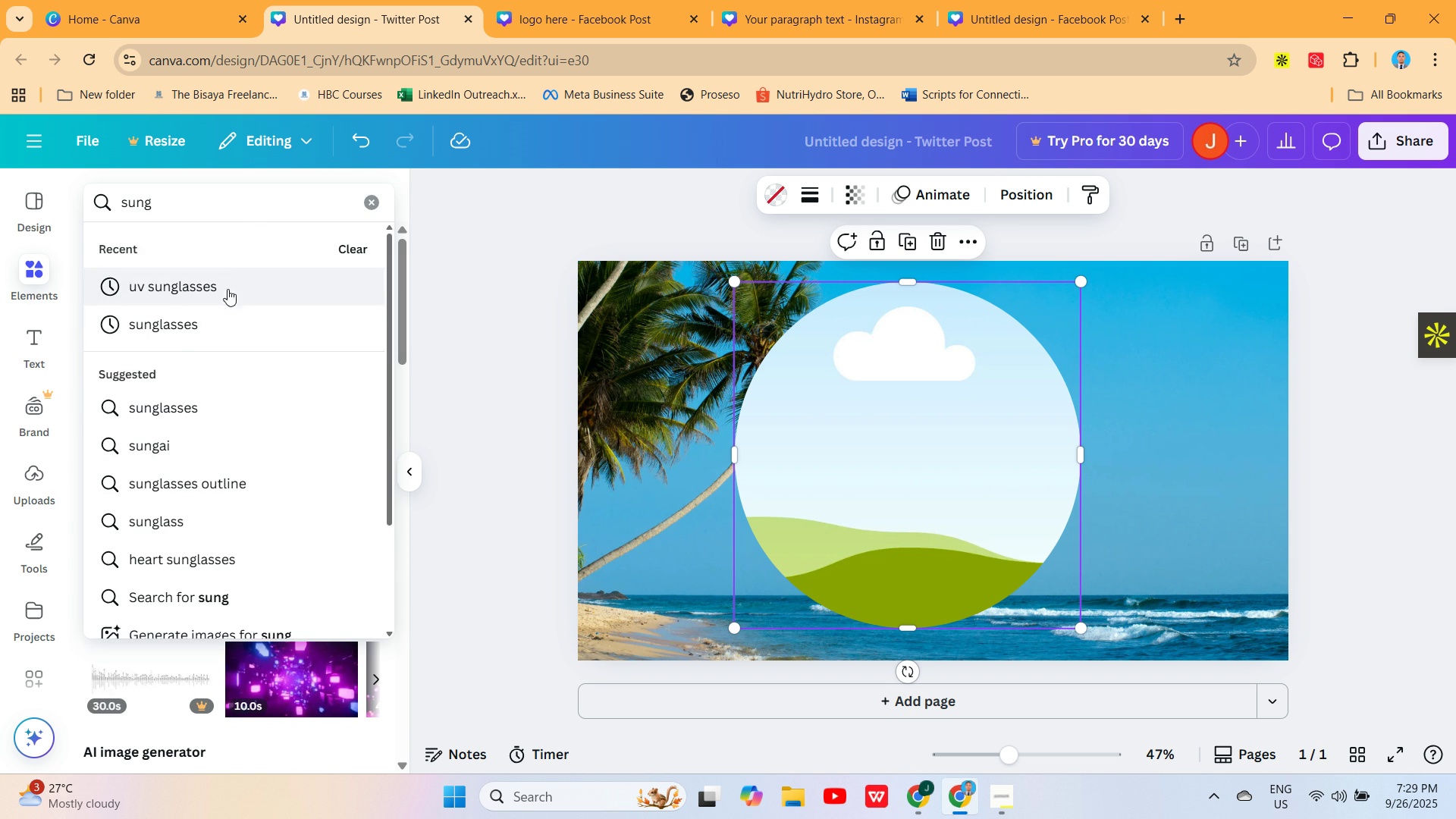 
left_click([239, 328])
 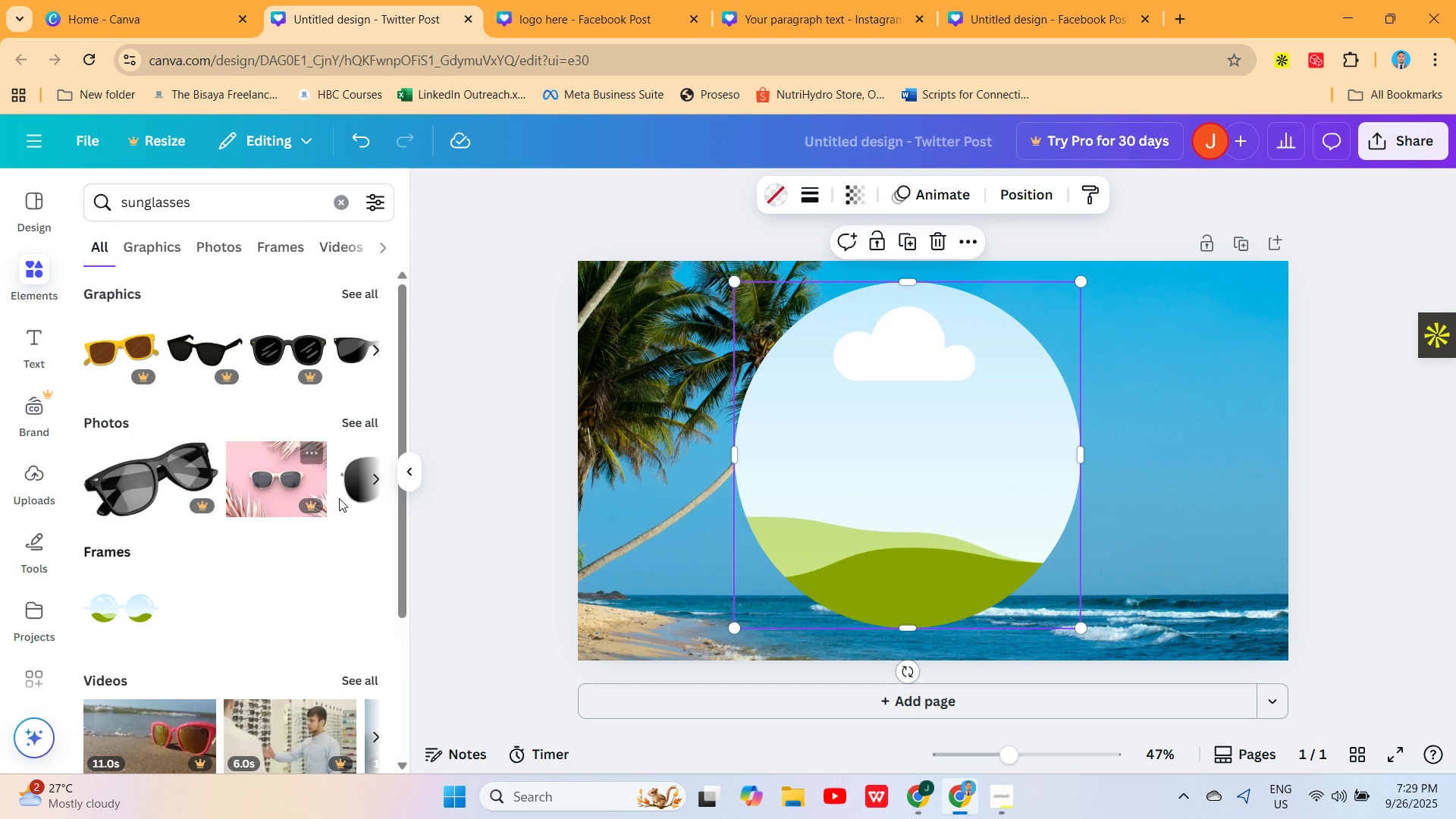 
double_click([417, 472])
 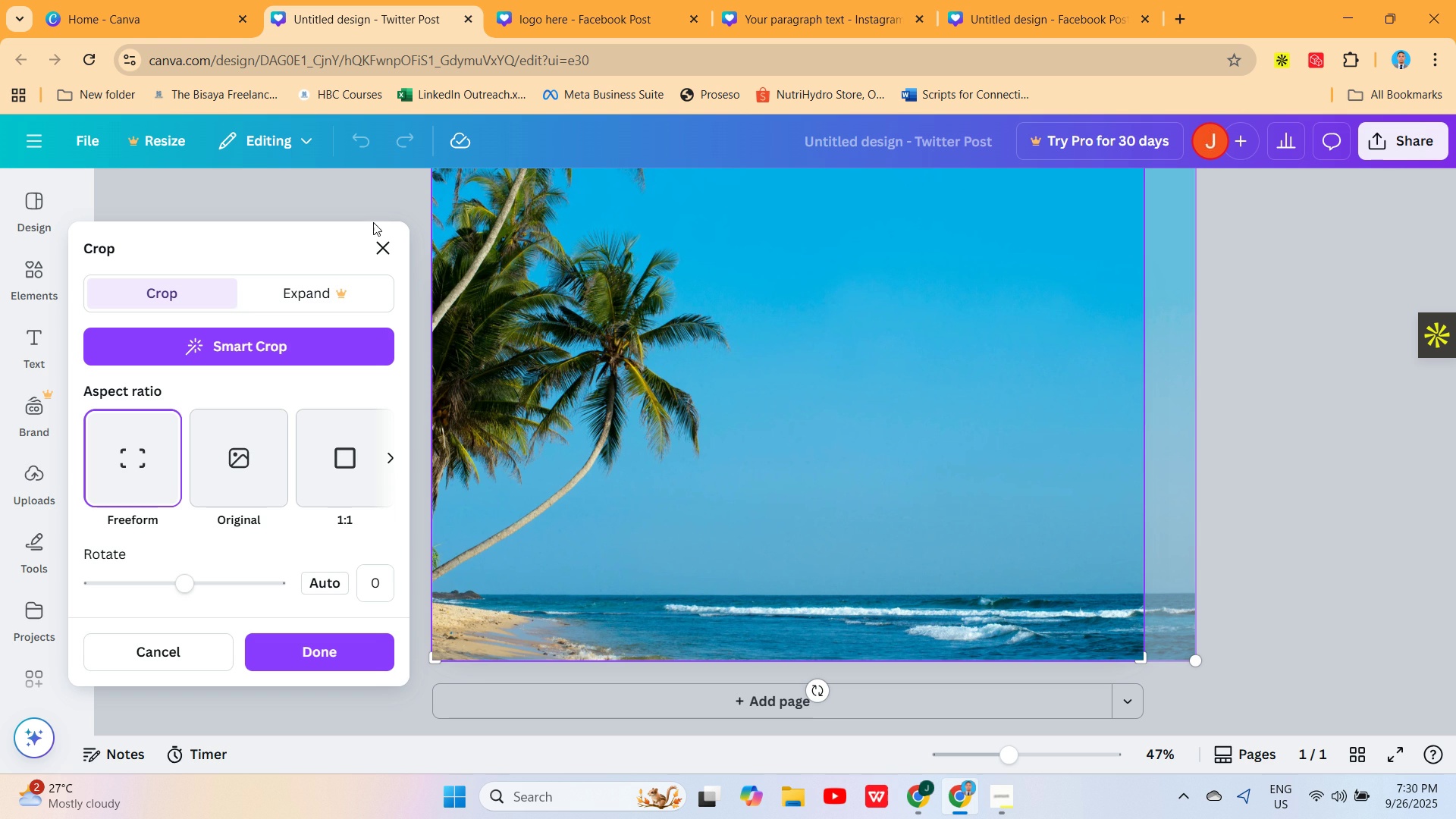 
left_click([386, 244])
 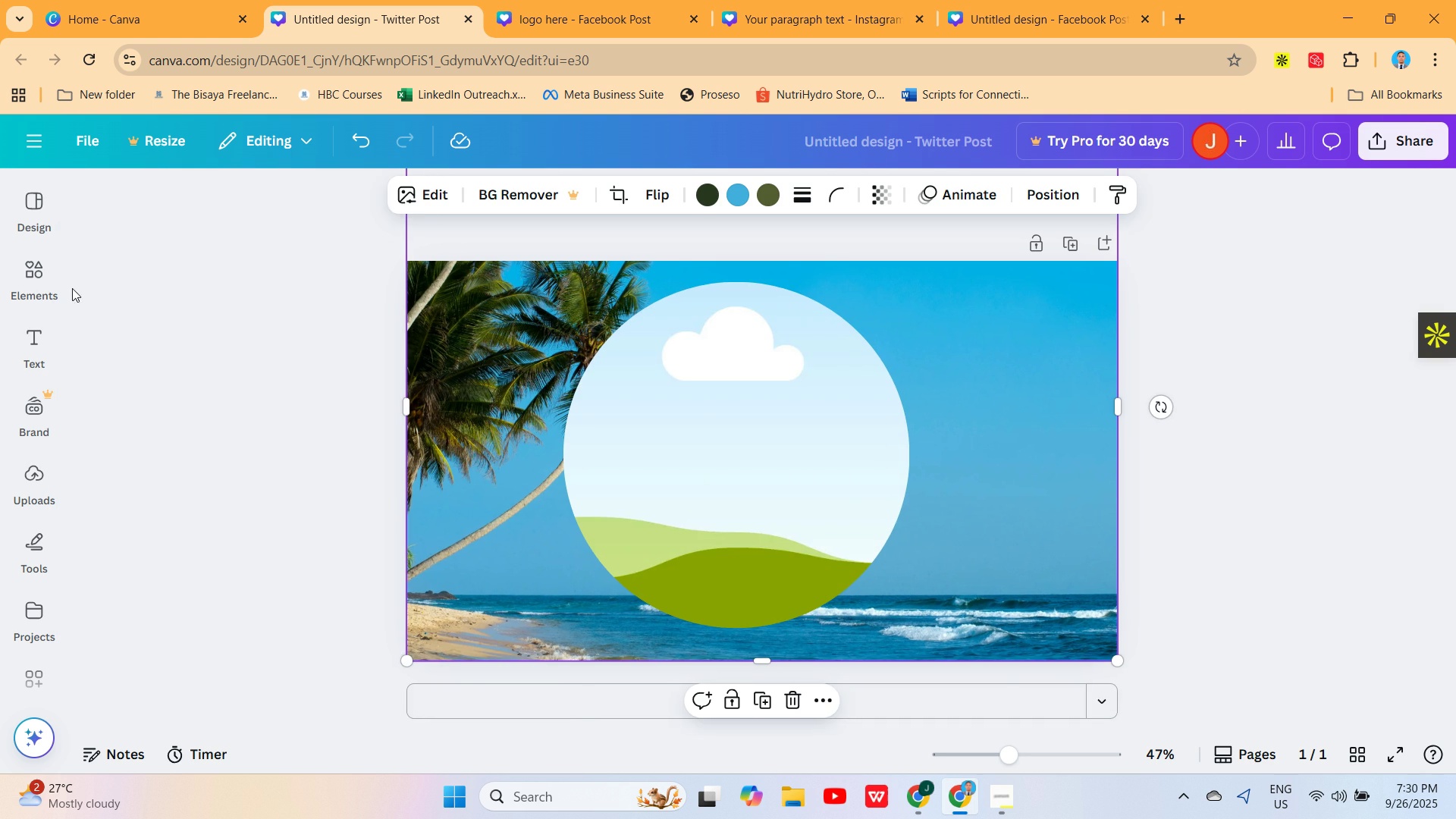 
left_click([27, 290])
 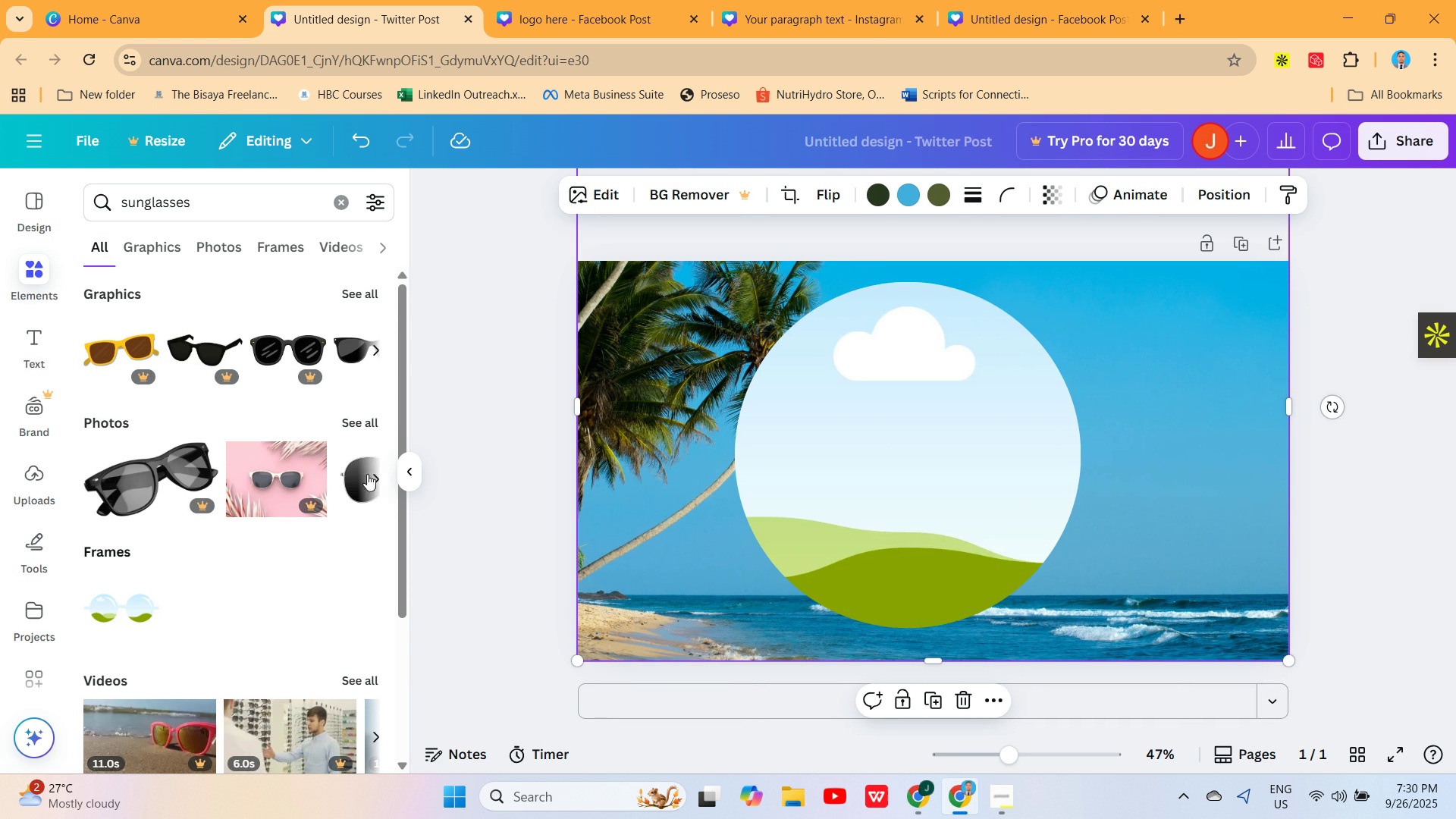 
left_click([378, 474])
 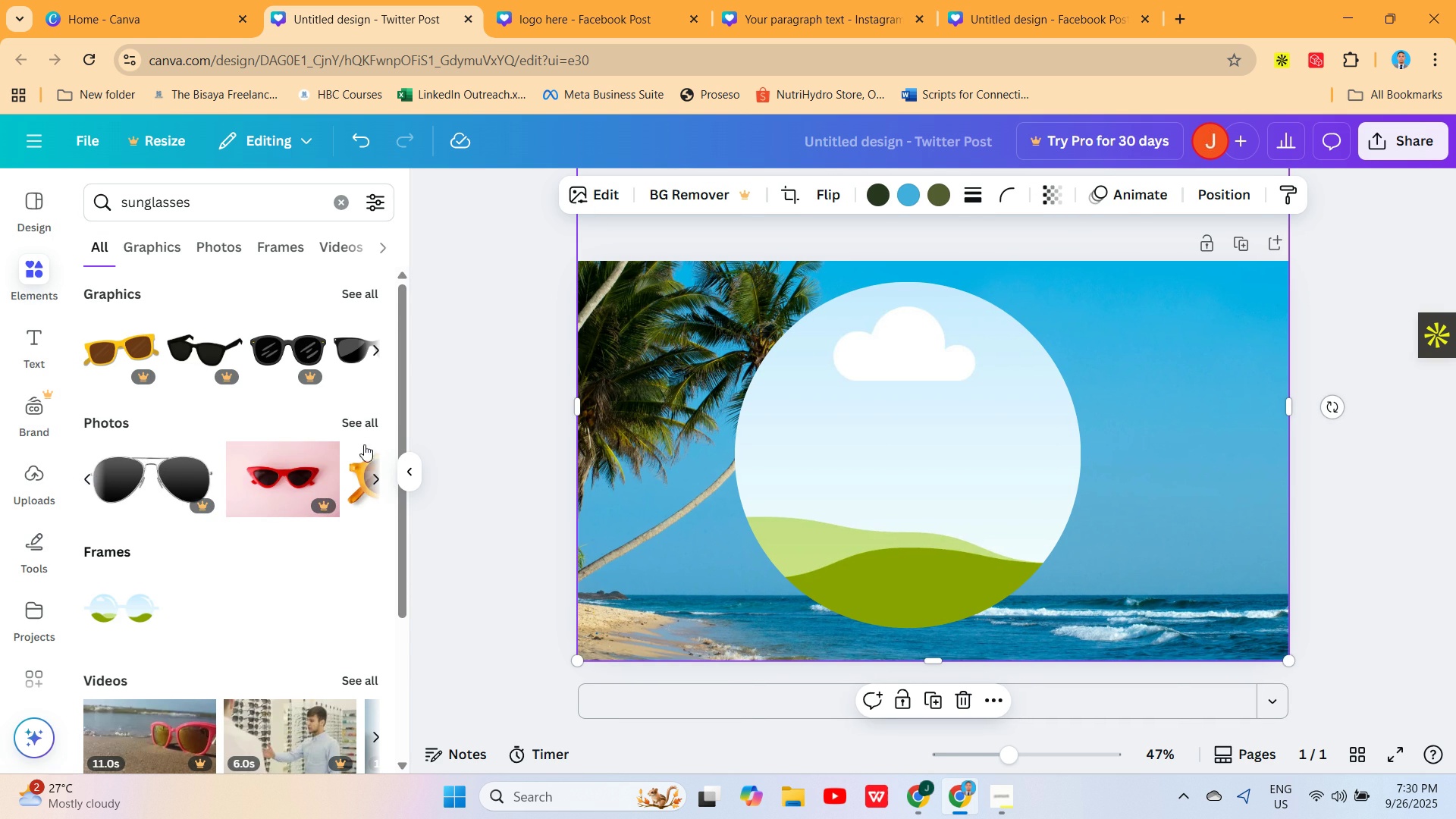 
left_click([360, 418])
 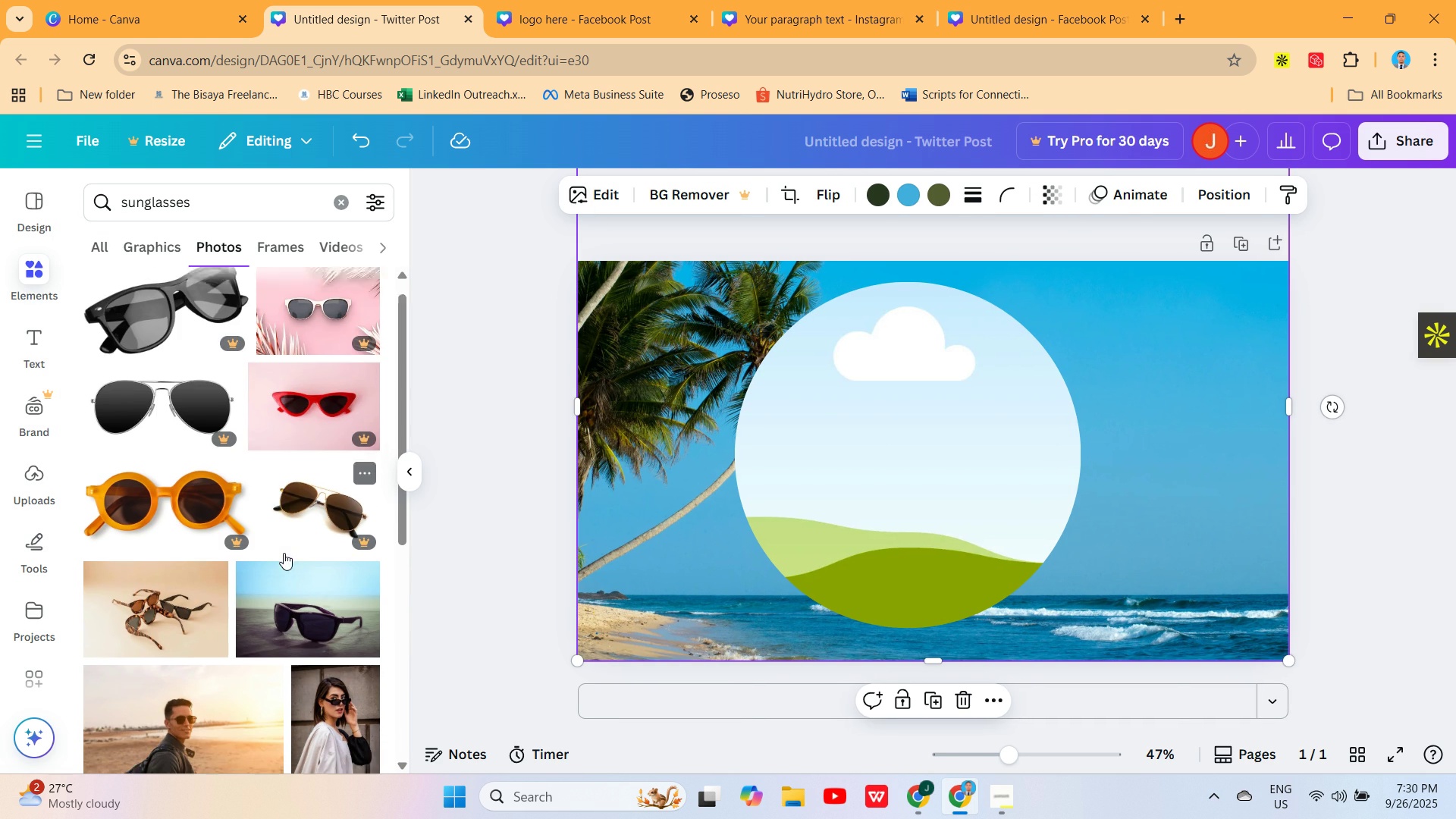 
mouse_move([240, 520])
 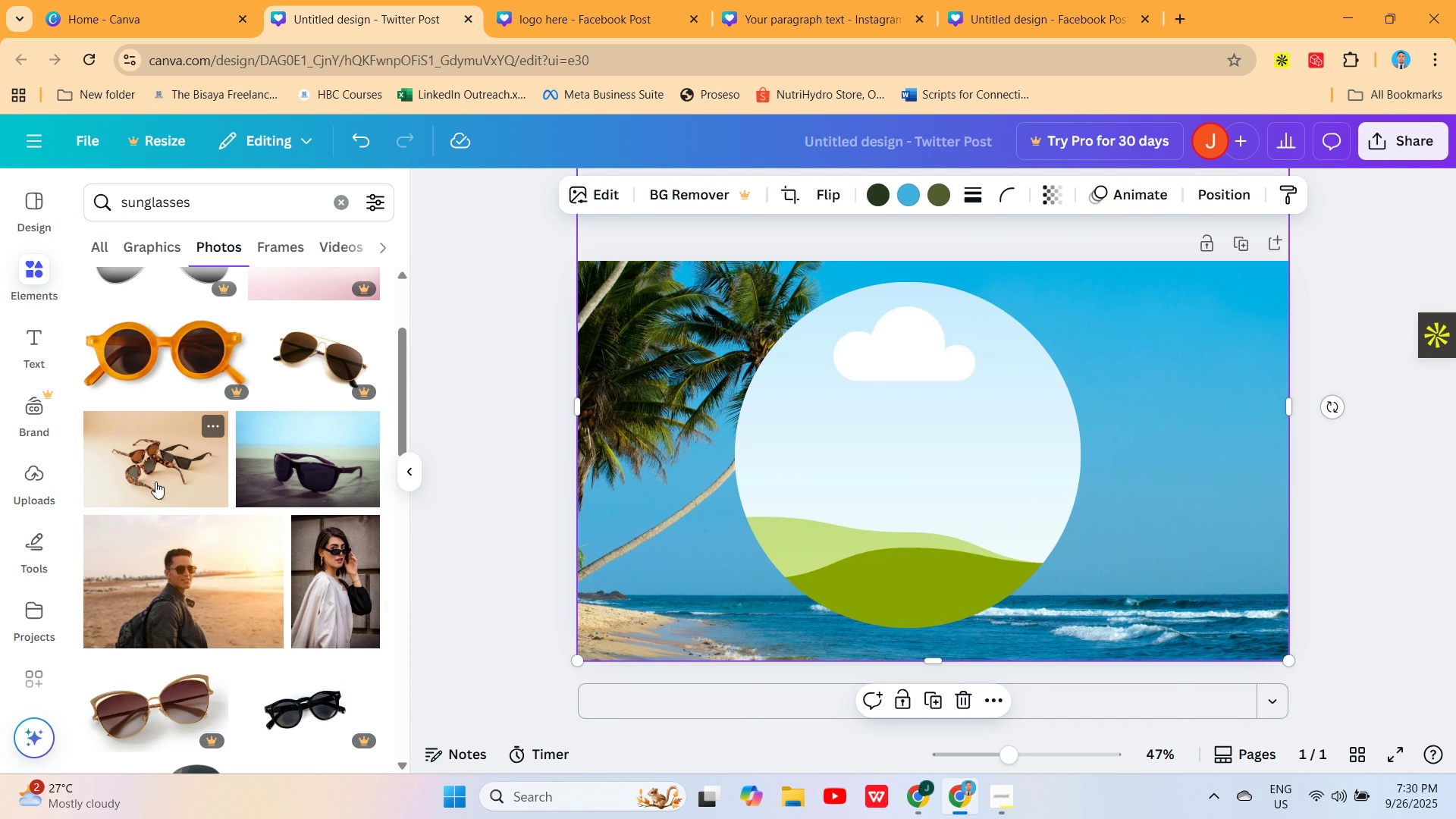 
left_click([156, 472])